 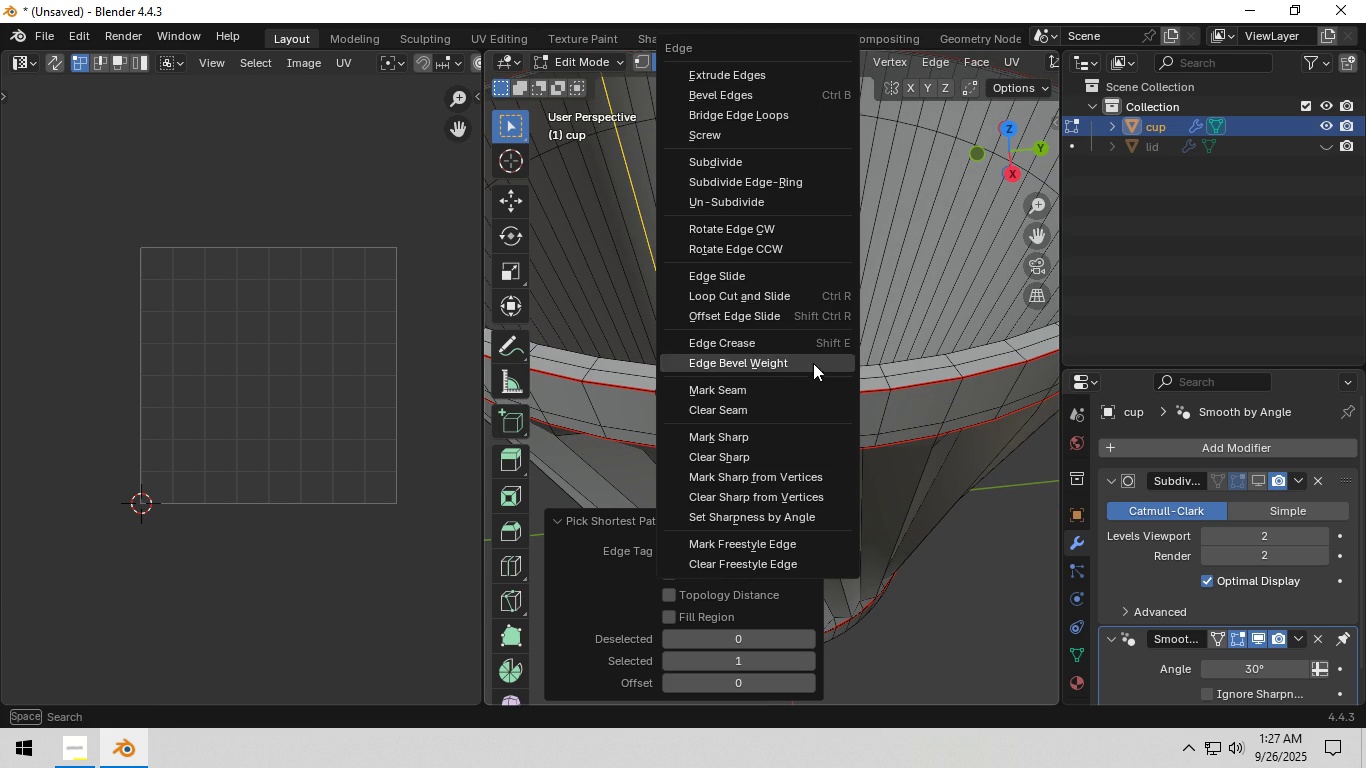 
left_click([766, 390])
 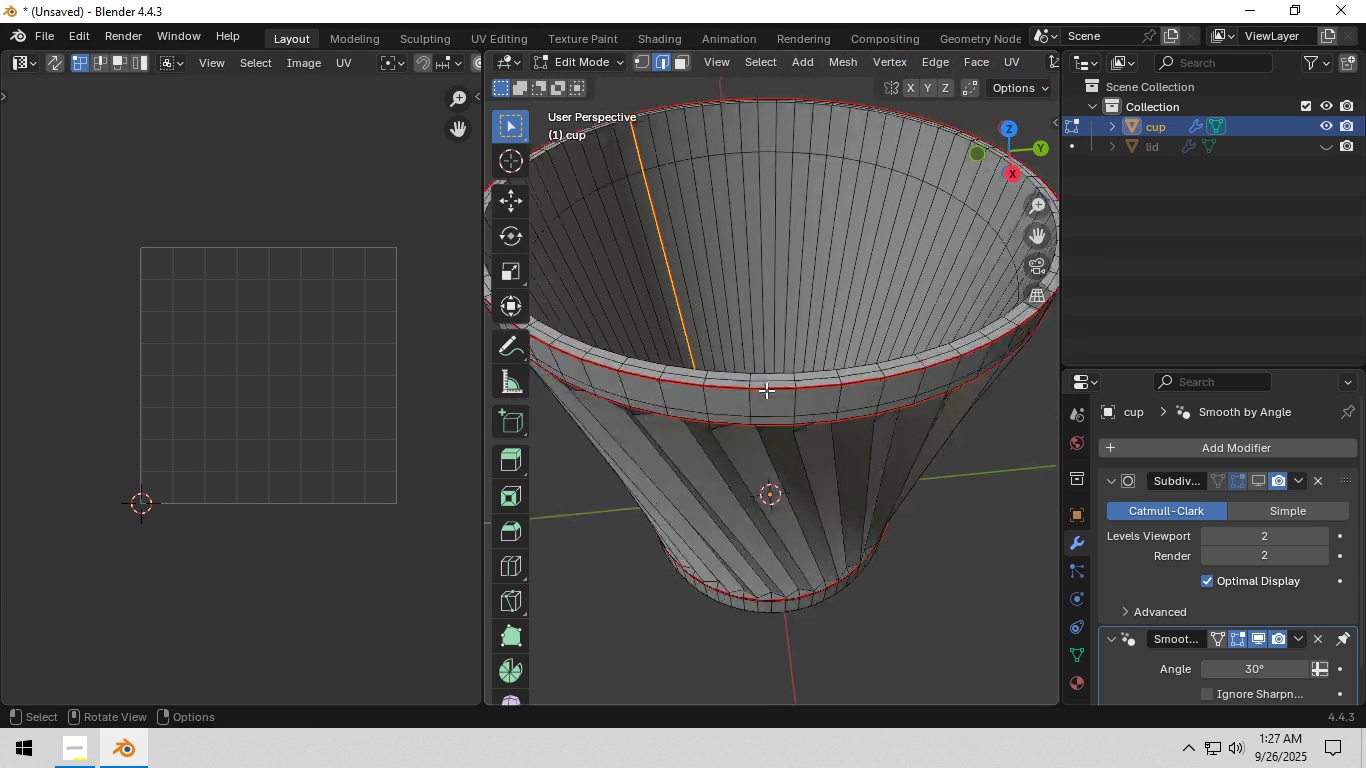 
scroll: coordinate [766, 390], scroll_direction: down, amount: 4.0
 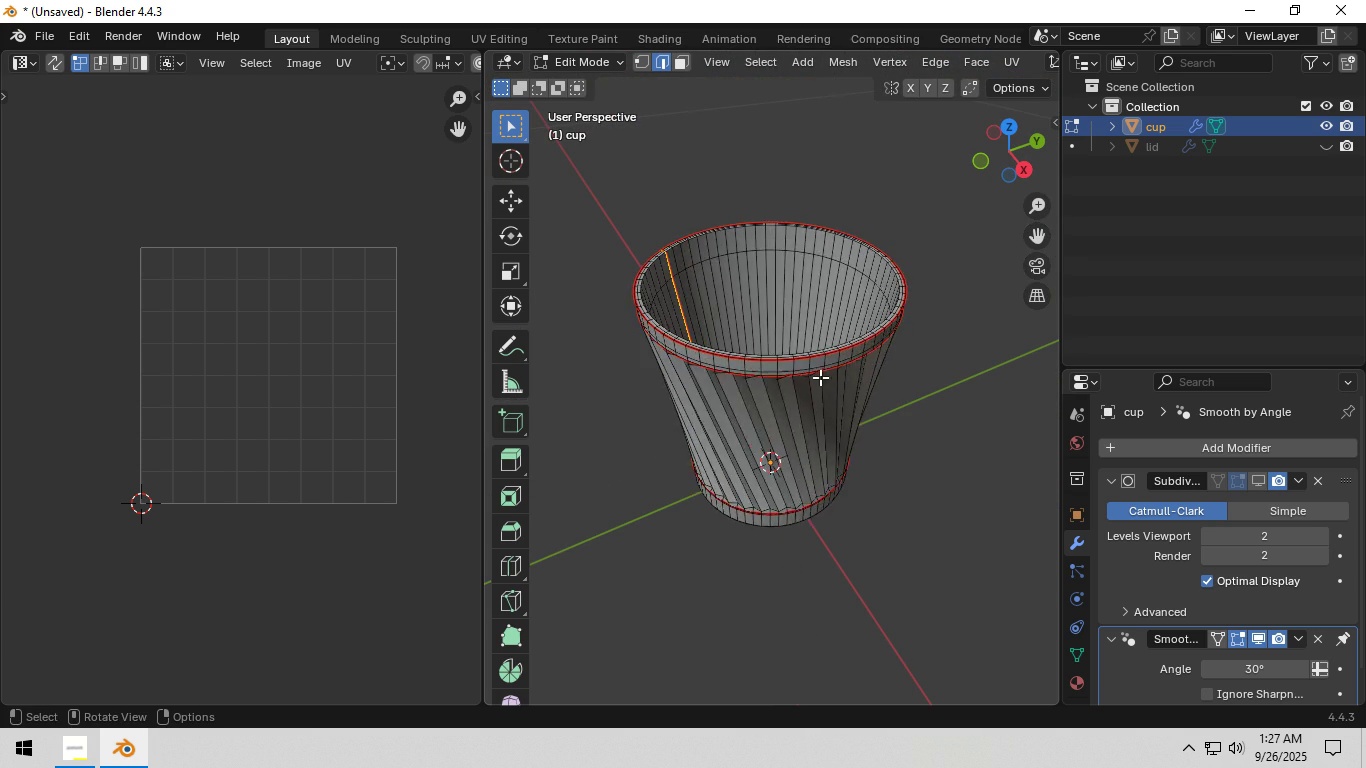 
type(au)
 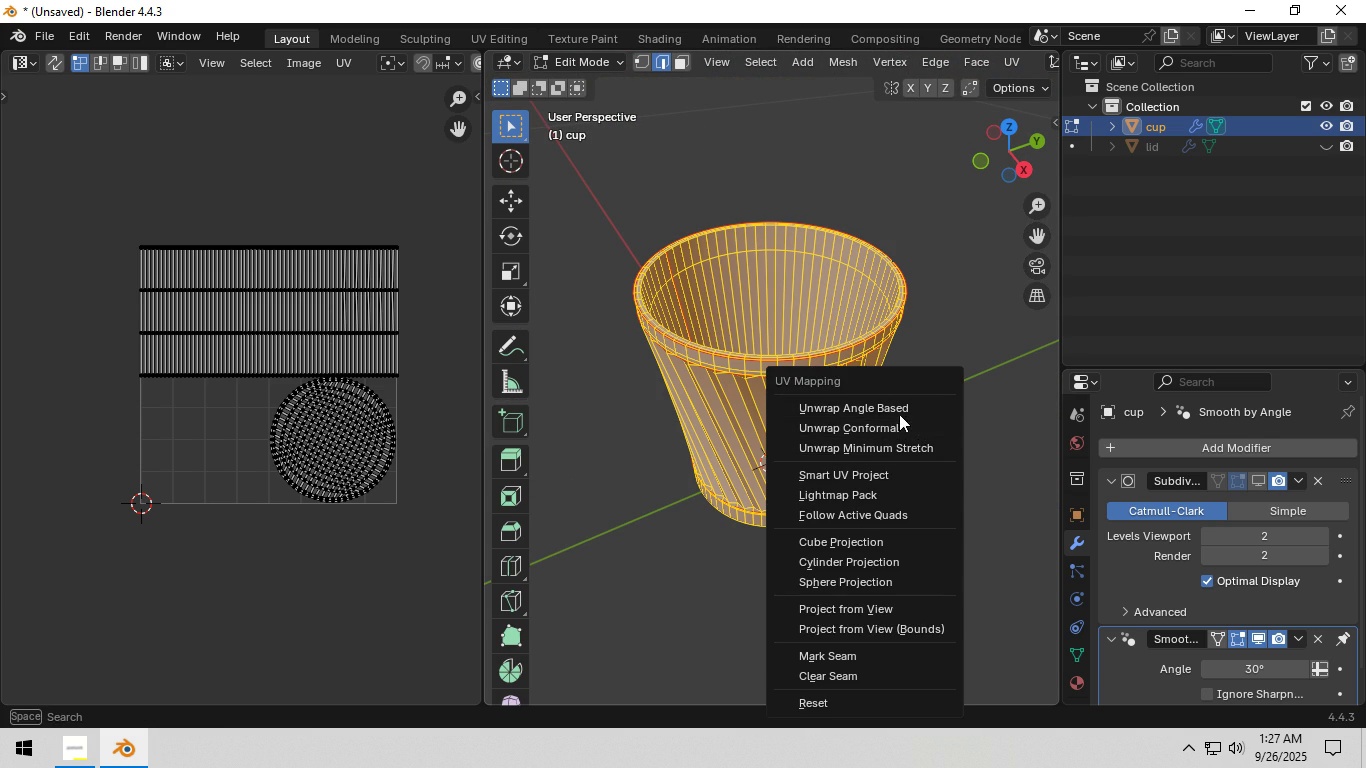 
left_click([899, 413])
 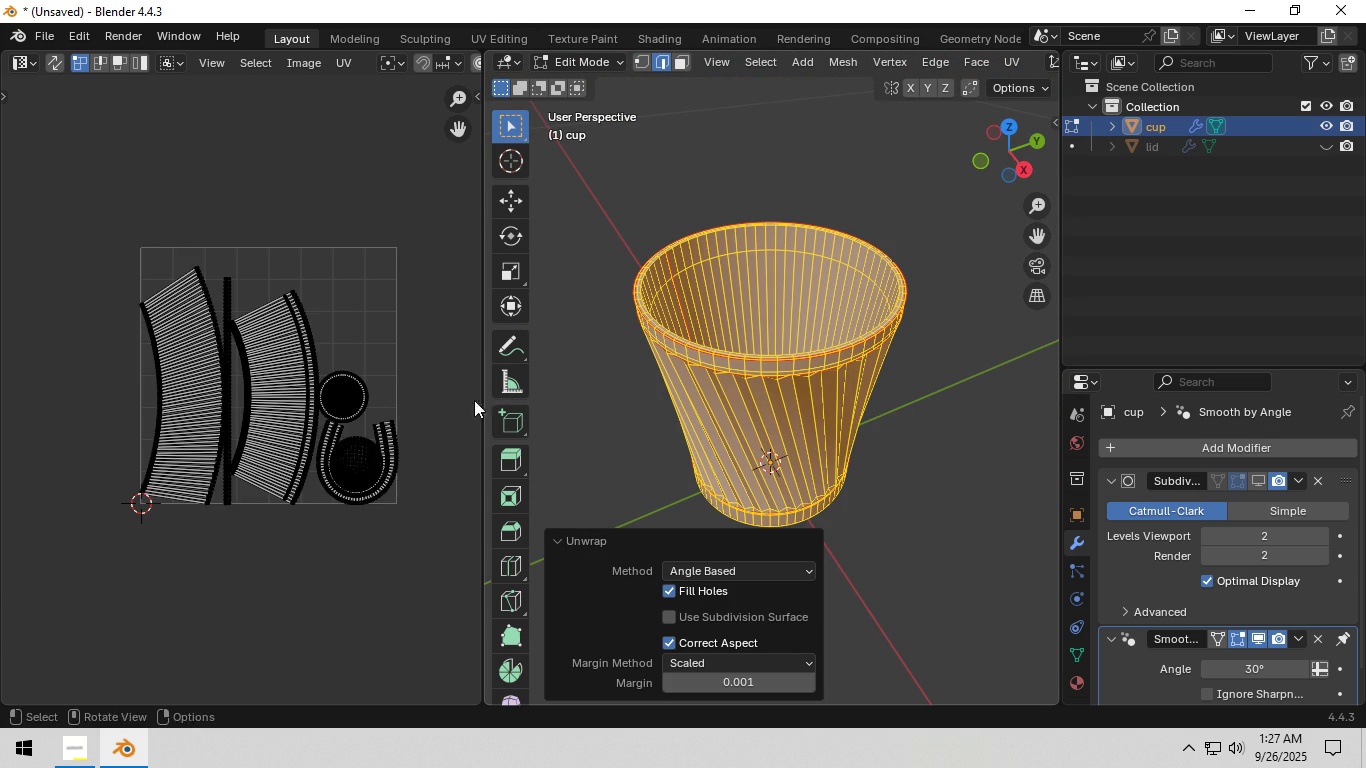 
scroll: coordinate [451, 400], scroll_direction: down, amount: 1.0
 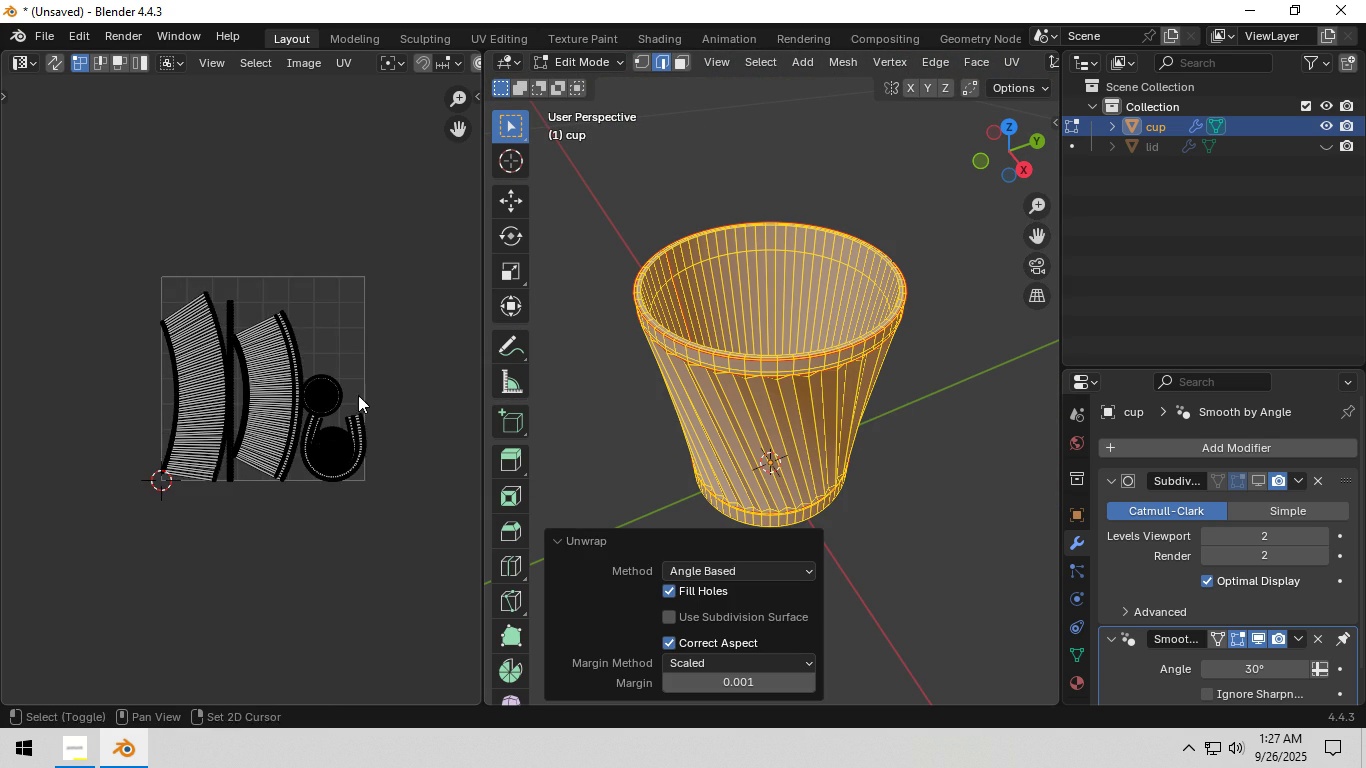 
key(Shift+ShiftLeft)
 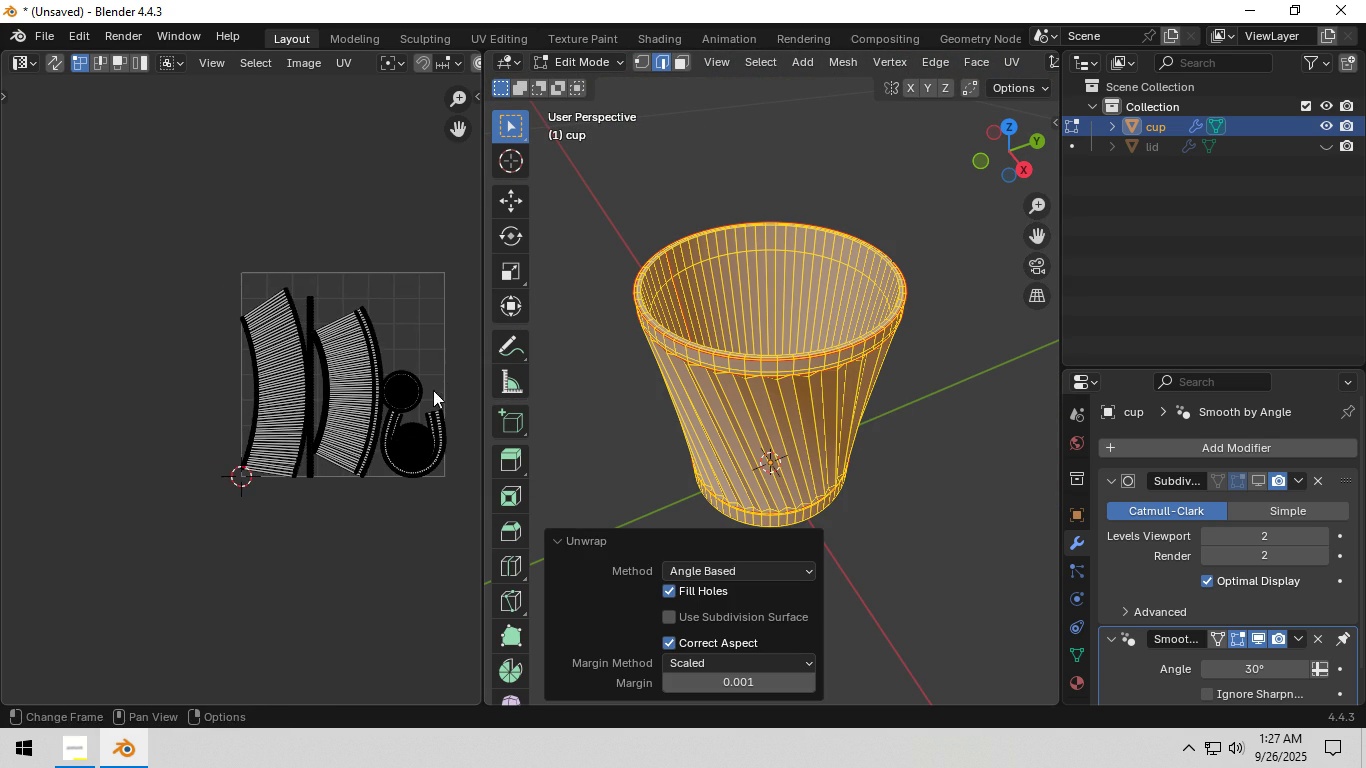 
scroll: coordinate [429, 391], scroll_direction: up, amount: 4.0